 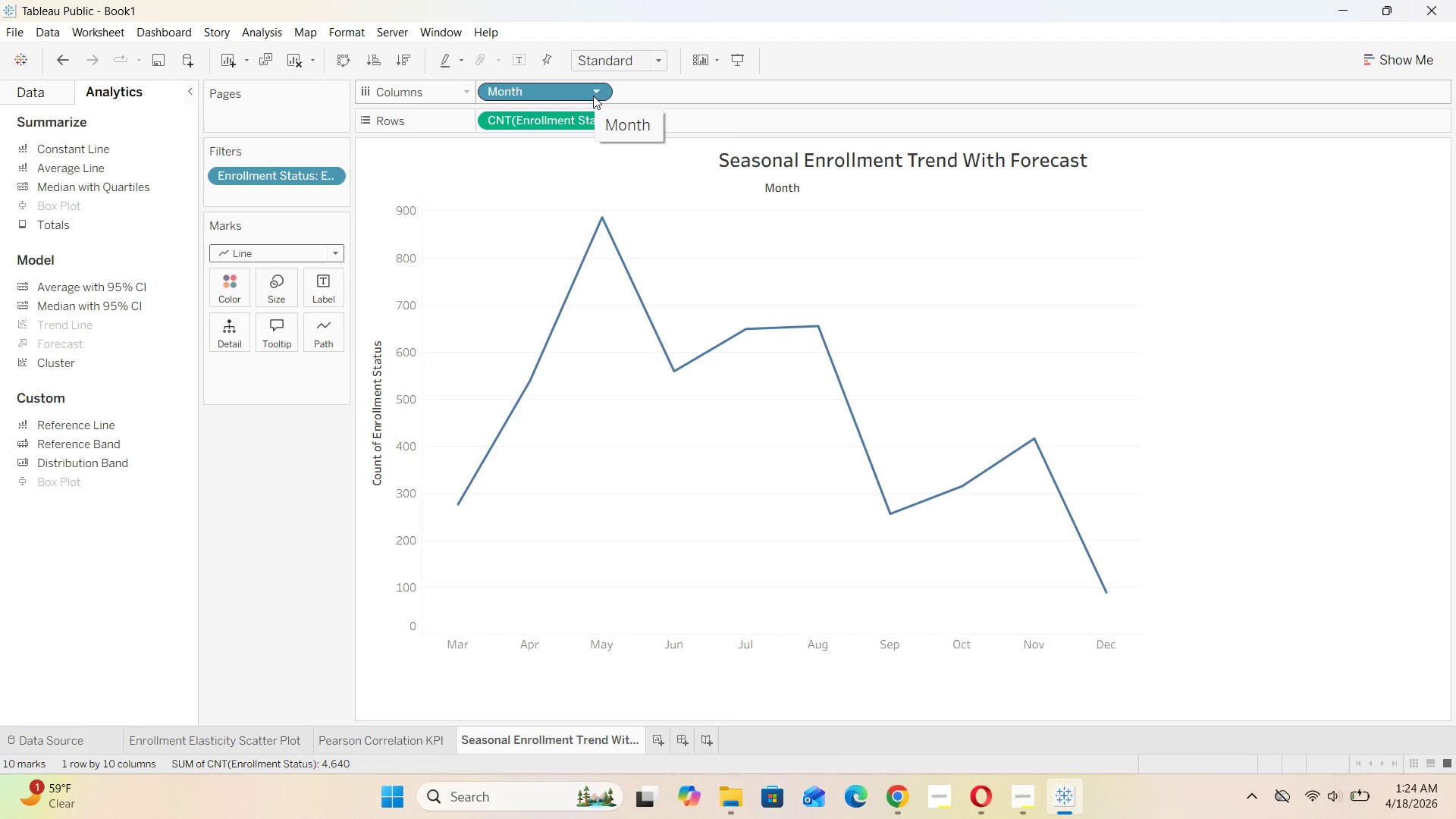 
left_click_drag(start_coordinate=[528, 89], to_coordinate=[272, 481])
 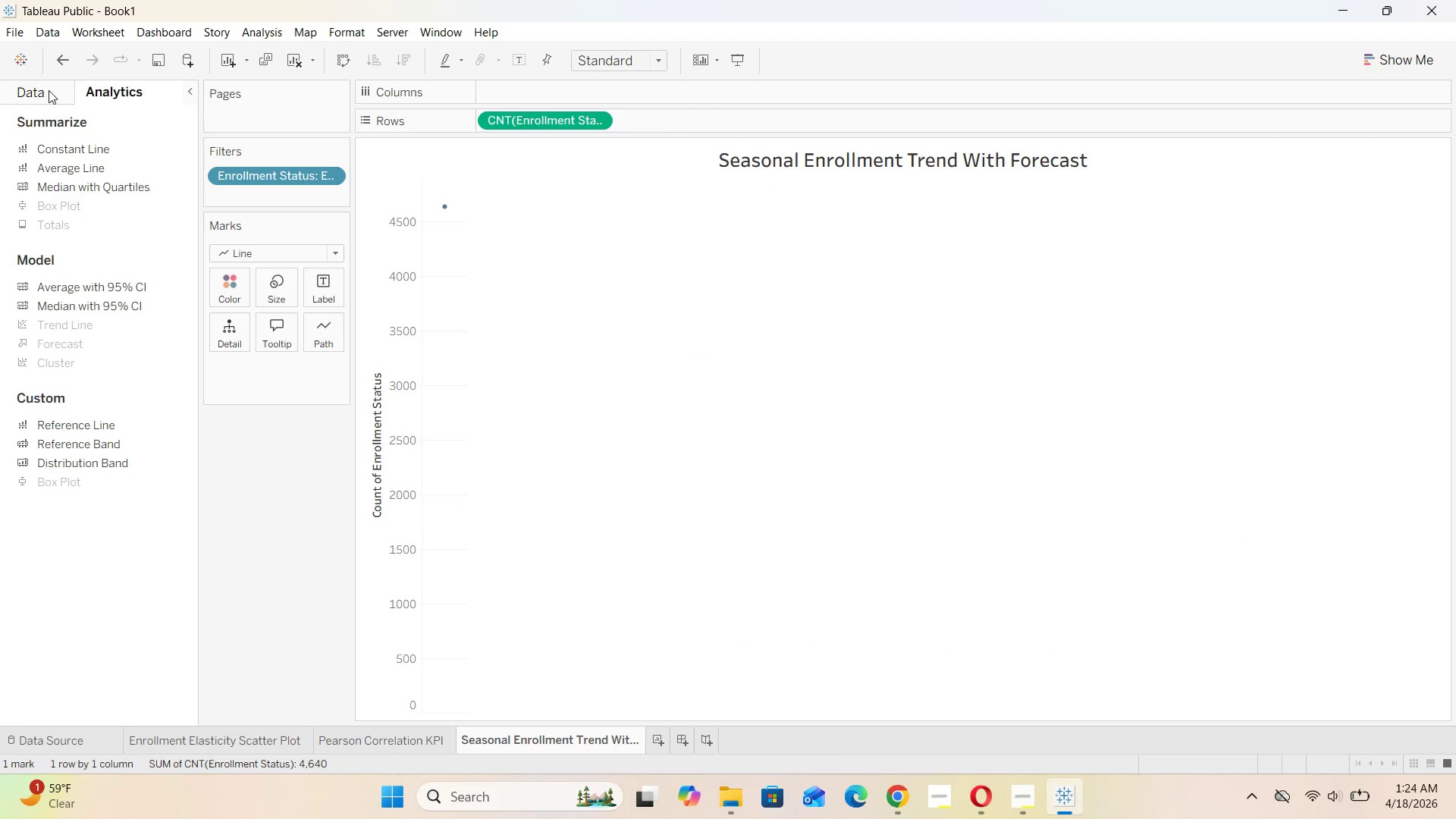 
left_click([47, 90])
 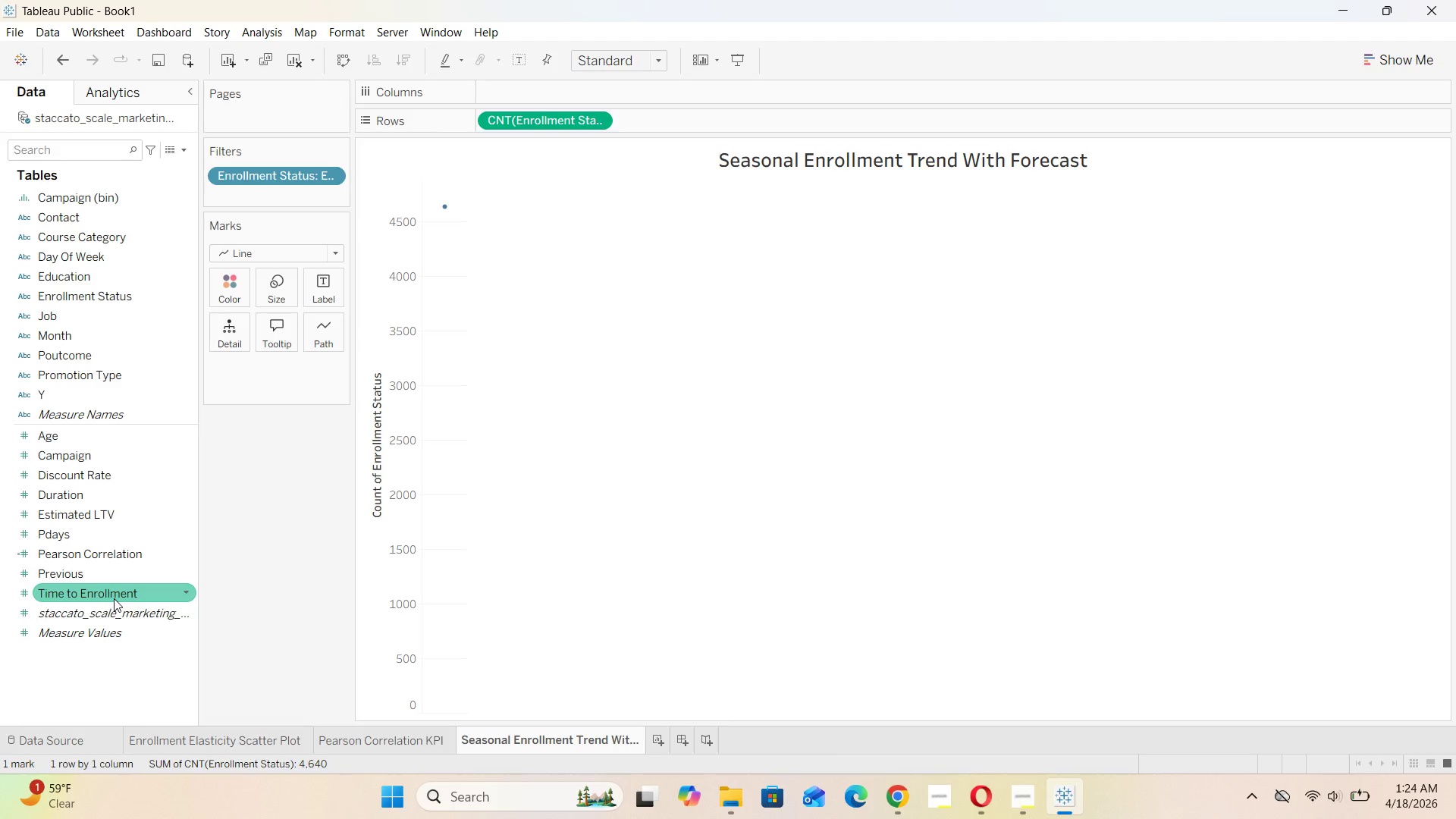 
wait(10.95)
 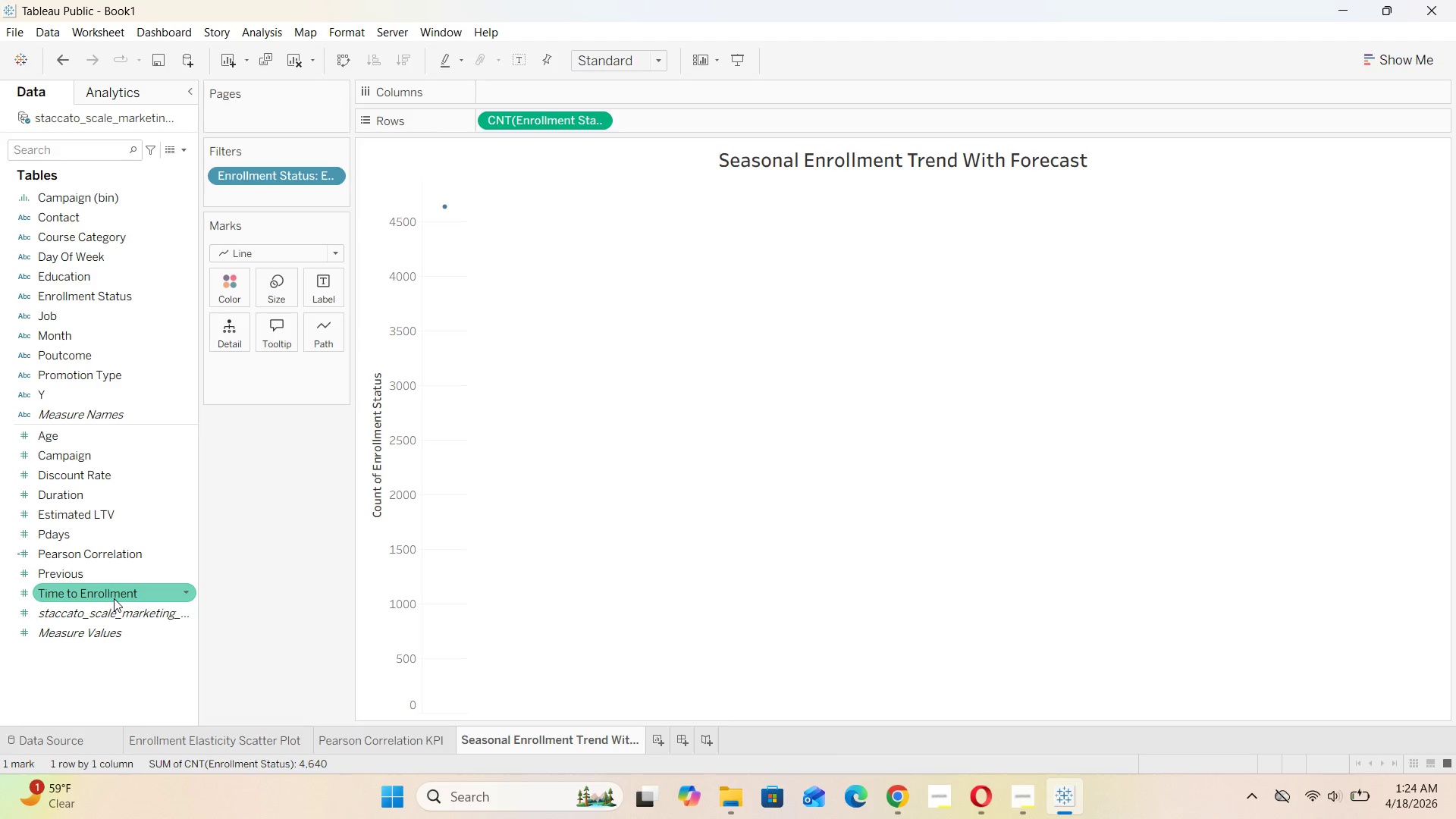 
left_click([81, 739])
 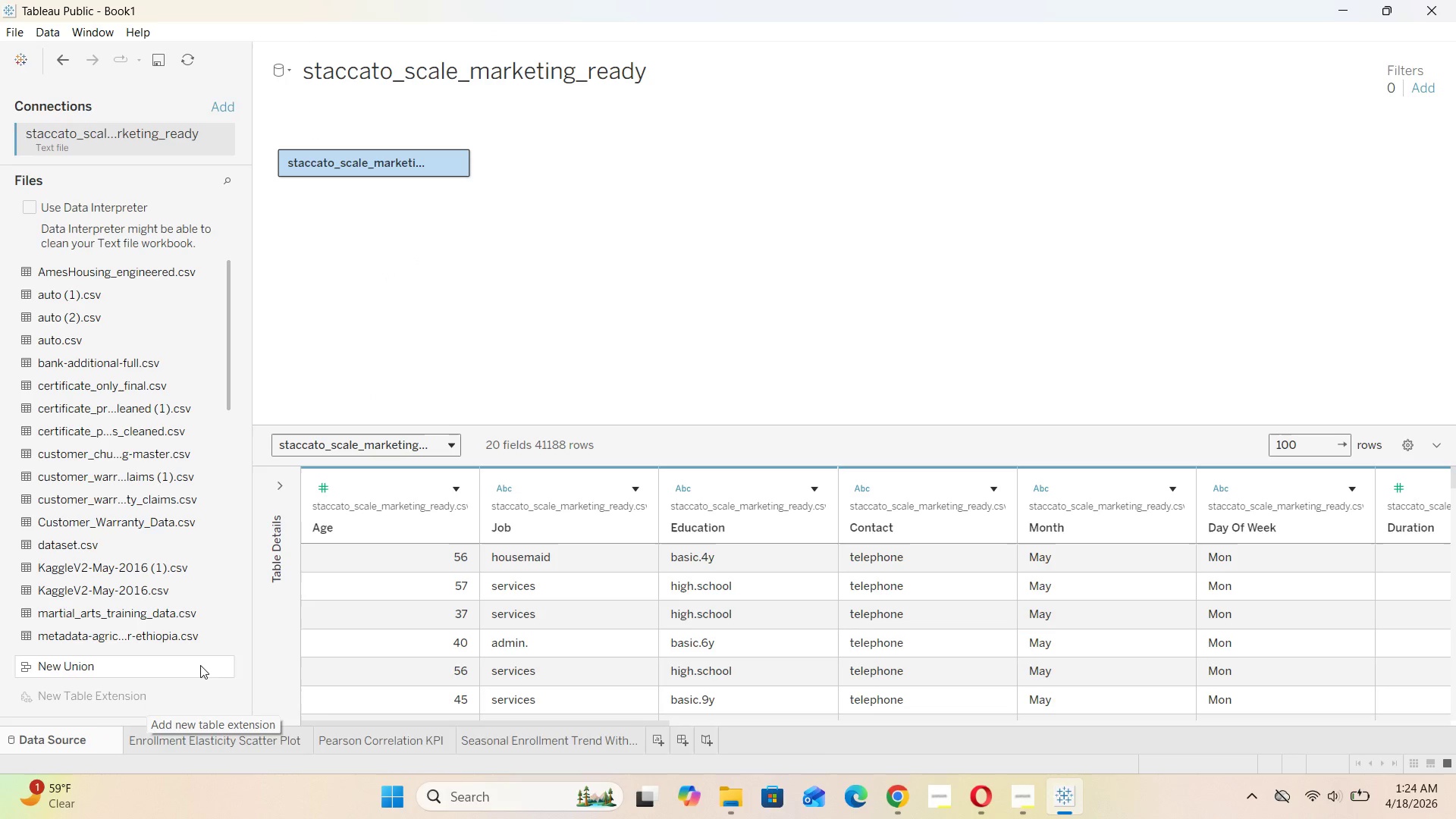 
wait(7.84)
 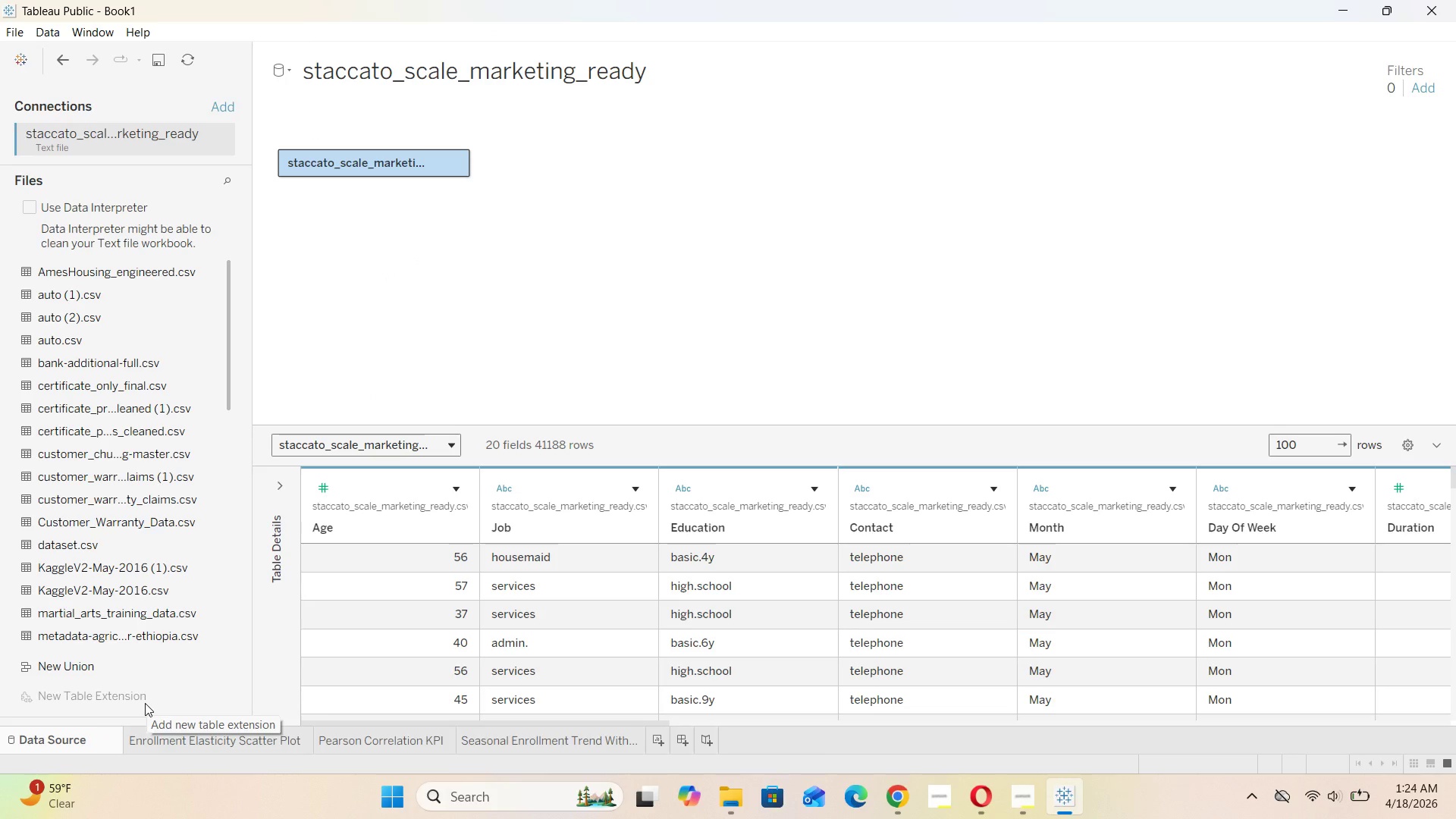 
left_click_drag(start_coordinate=[622, 720], to_coordinate=[1455, 773])
 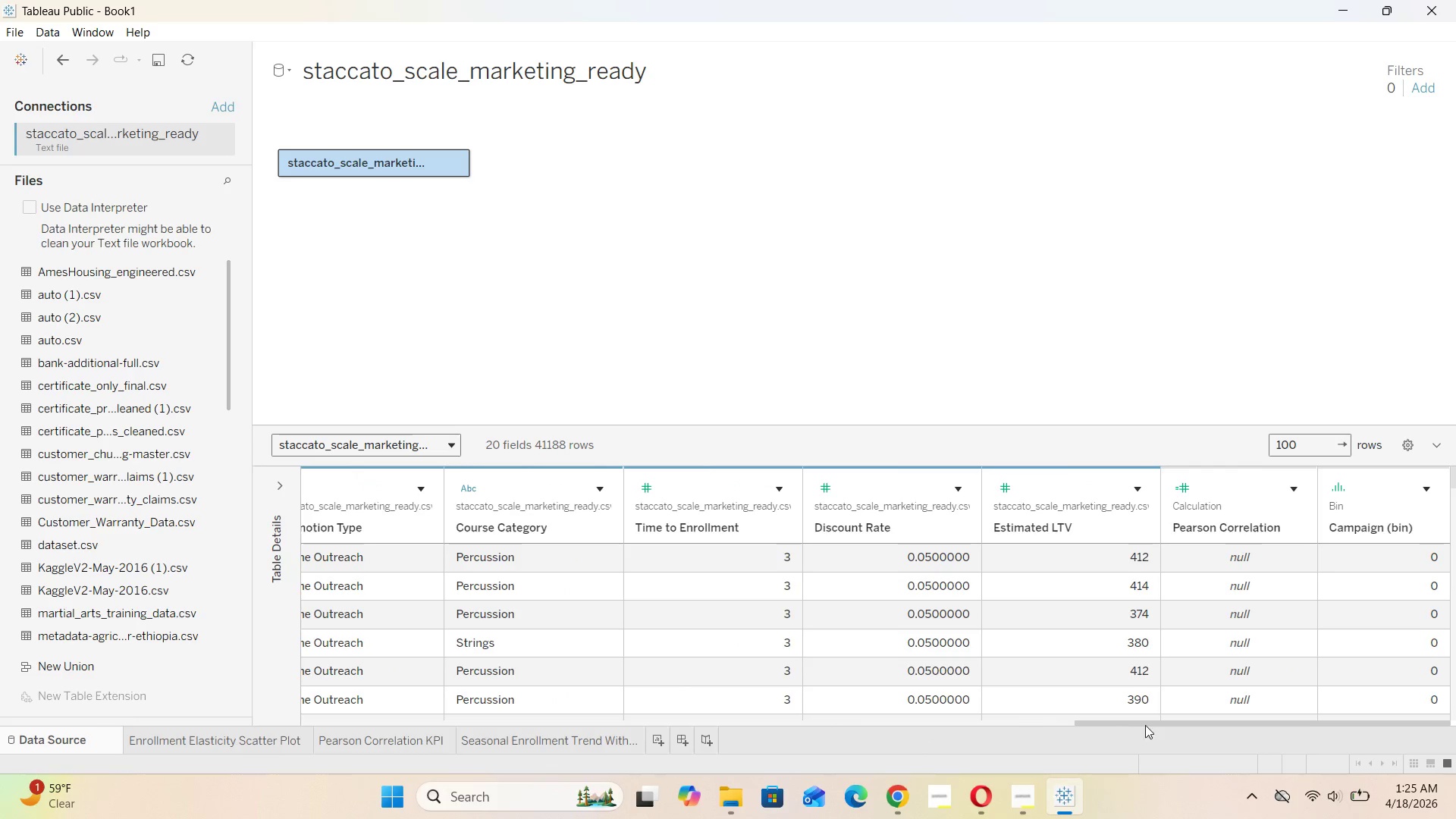 
left_click_drag(start_coordinate=[1150, 725], to_coordinate=[0, 692])
 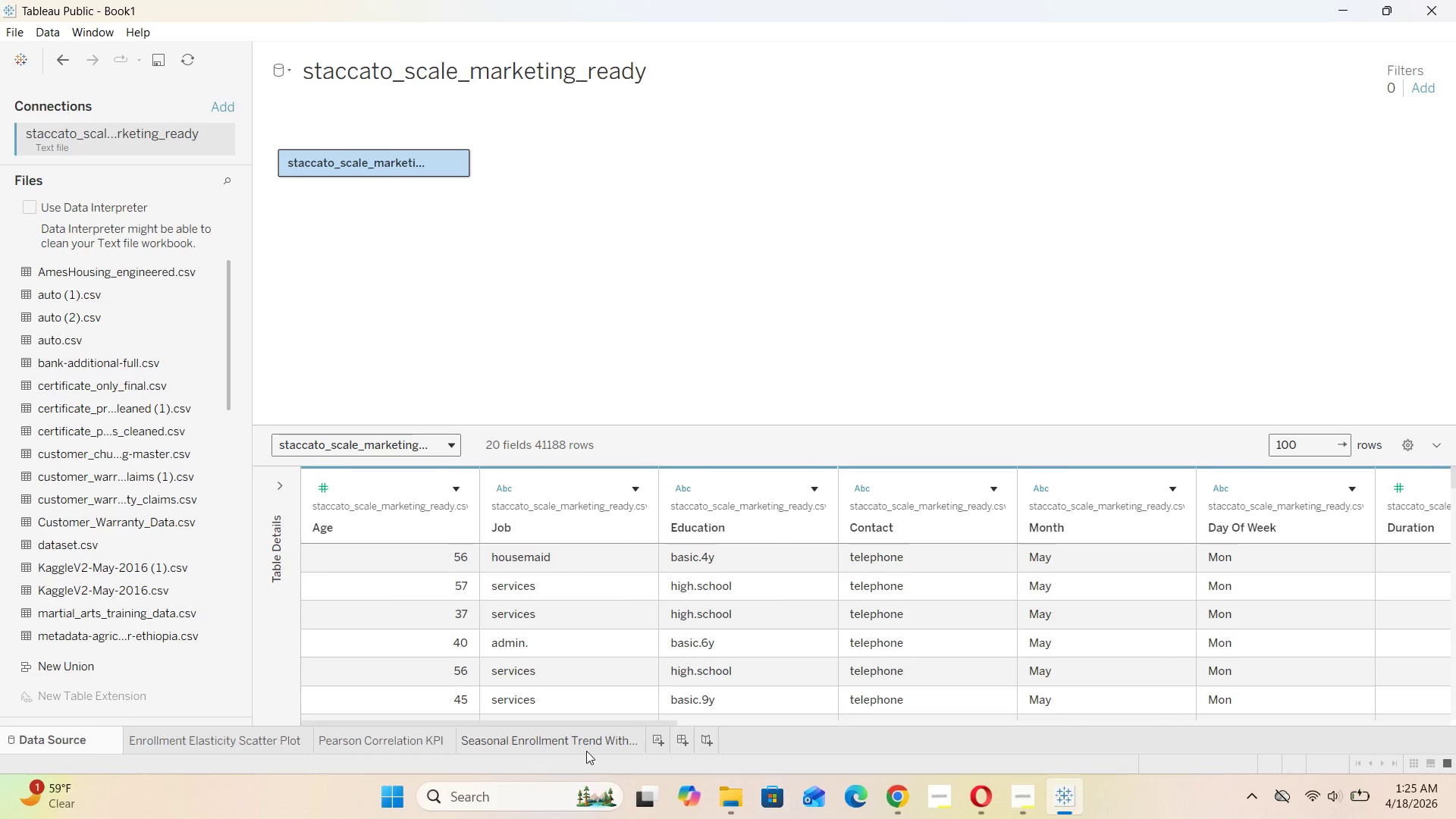 
left_click([595, 747])
 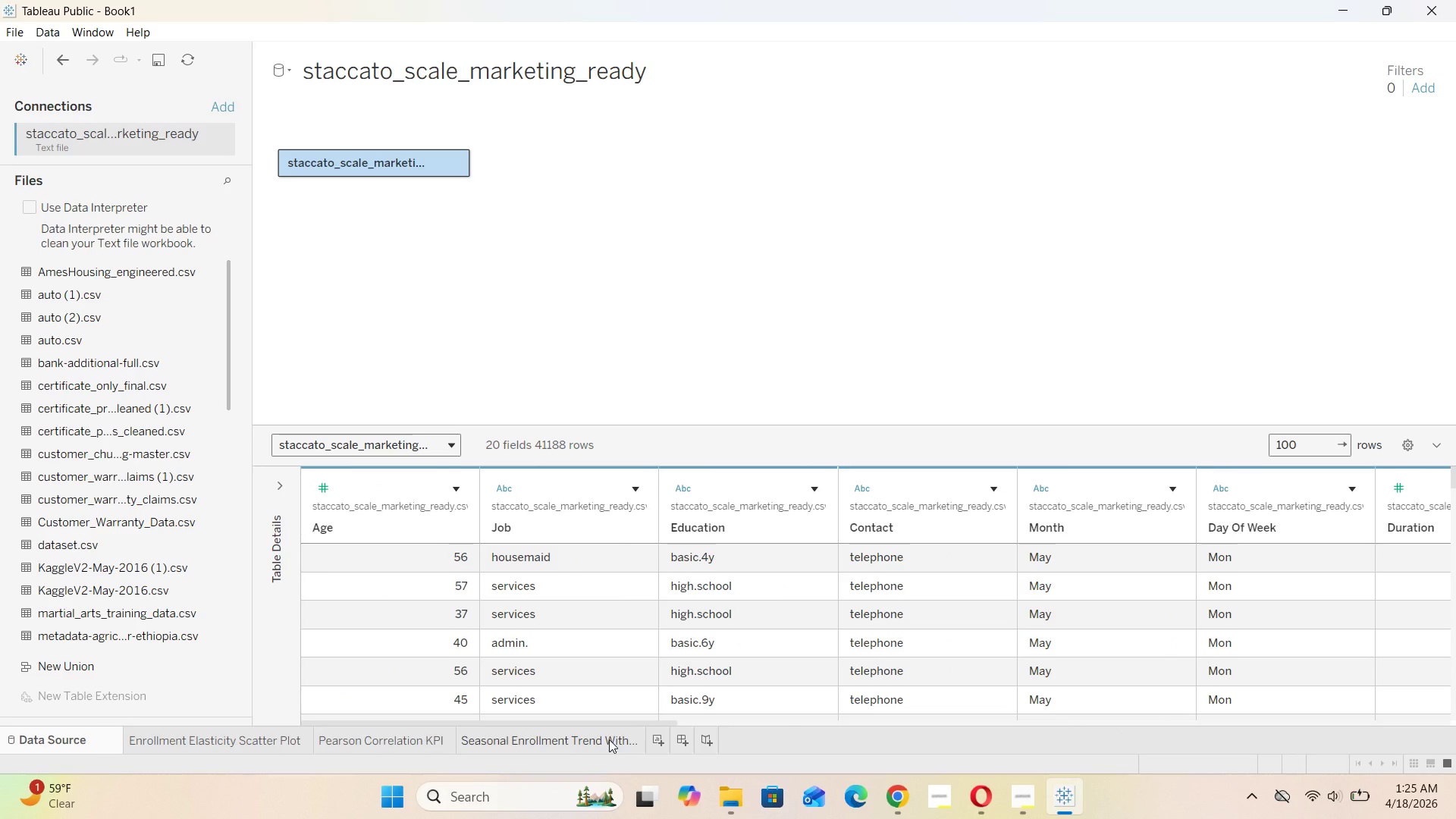 
left_click([609, 739])
 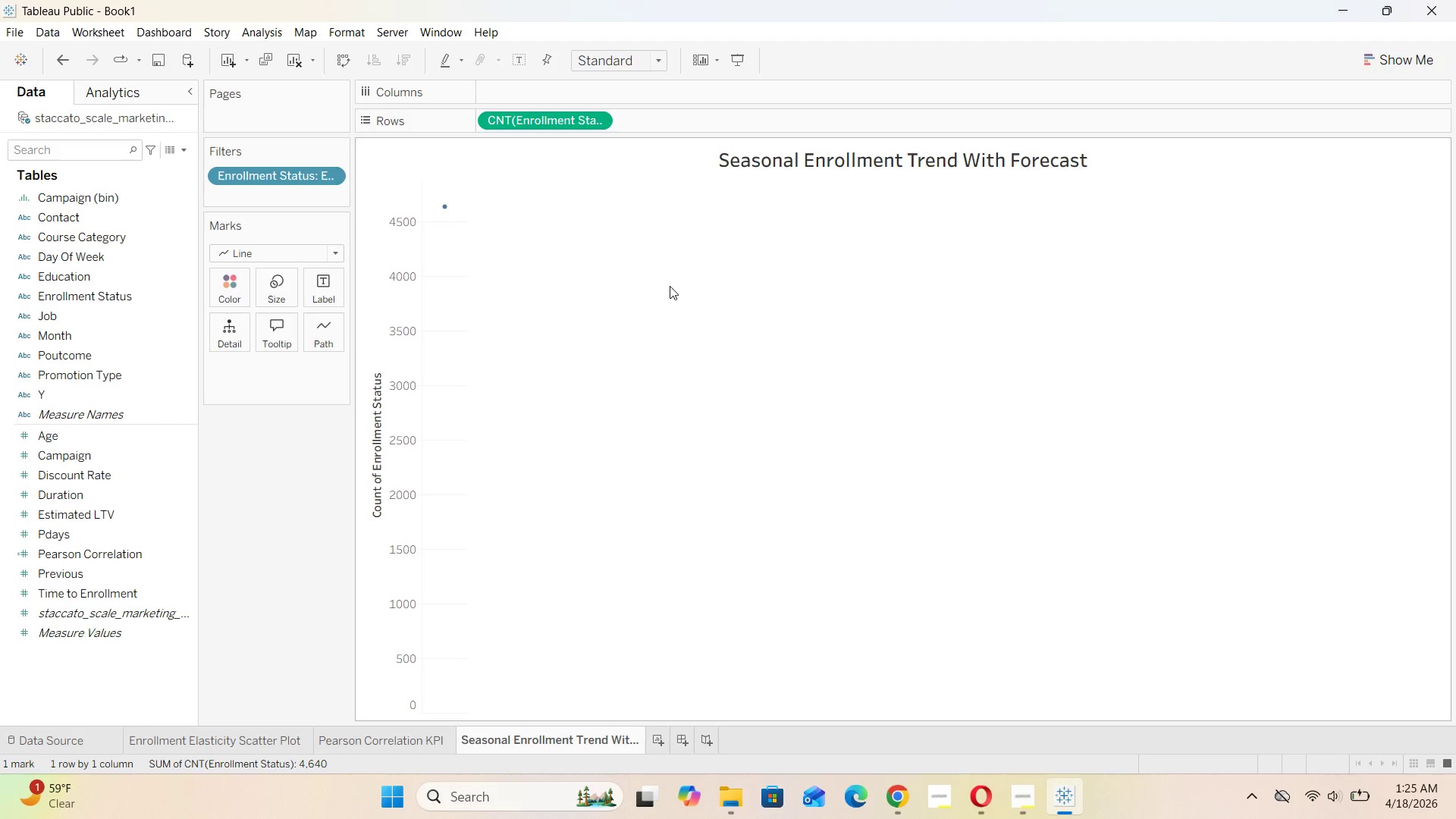 
wait(27.26)
 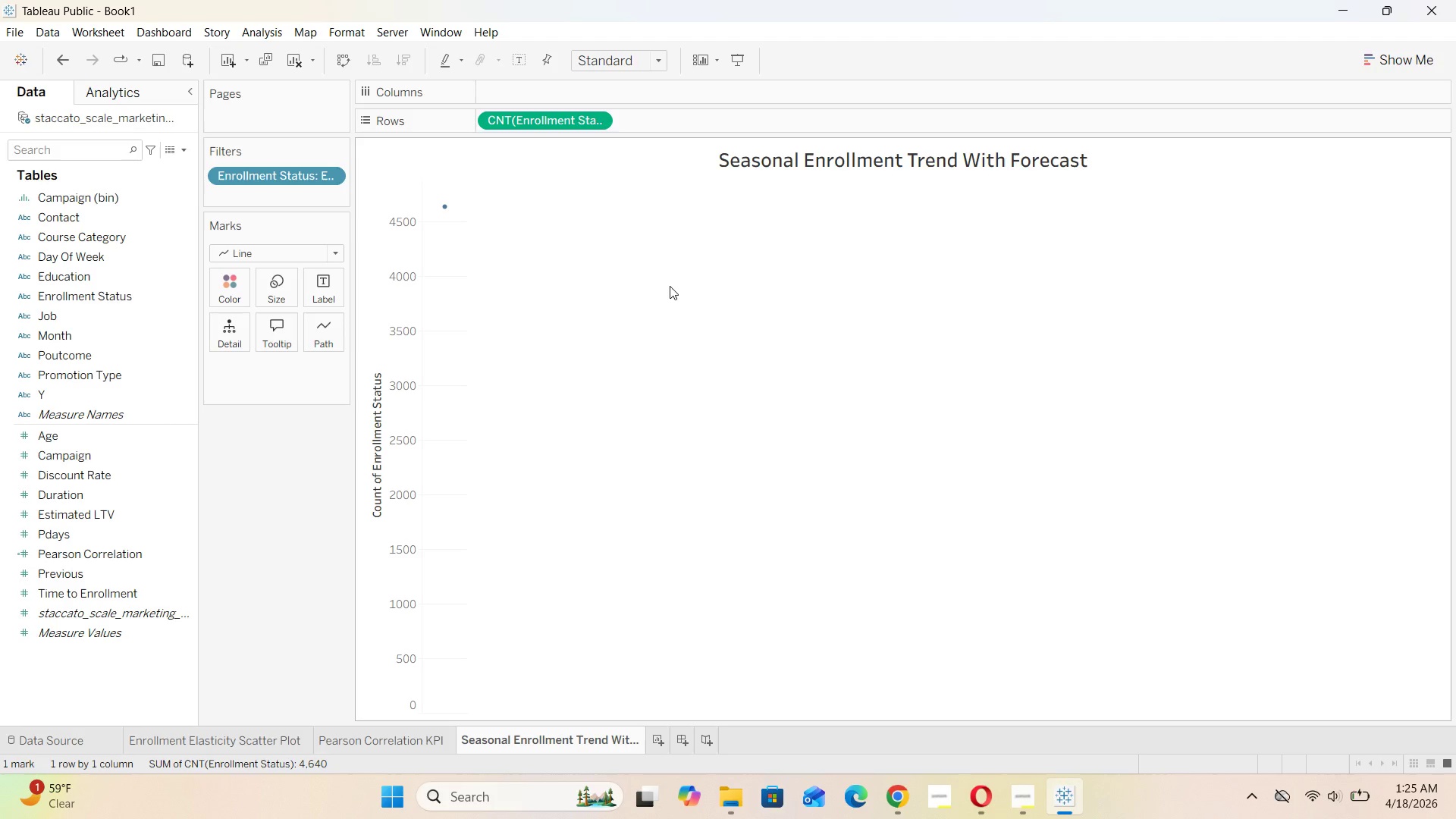 
left_click([89, 331])
 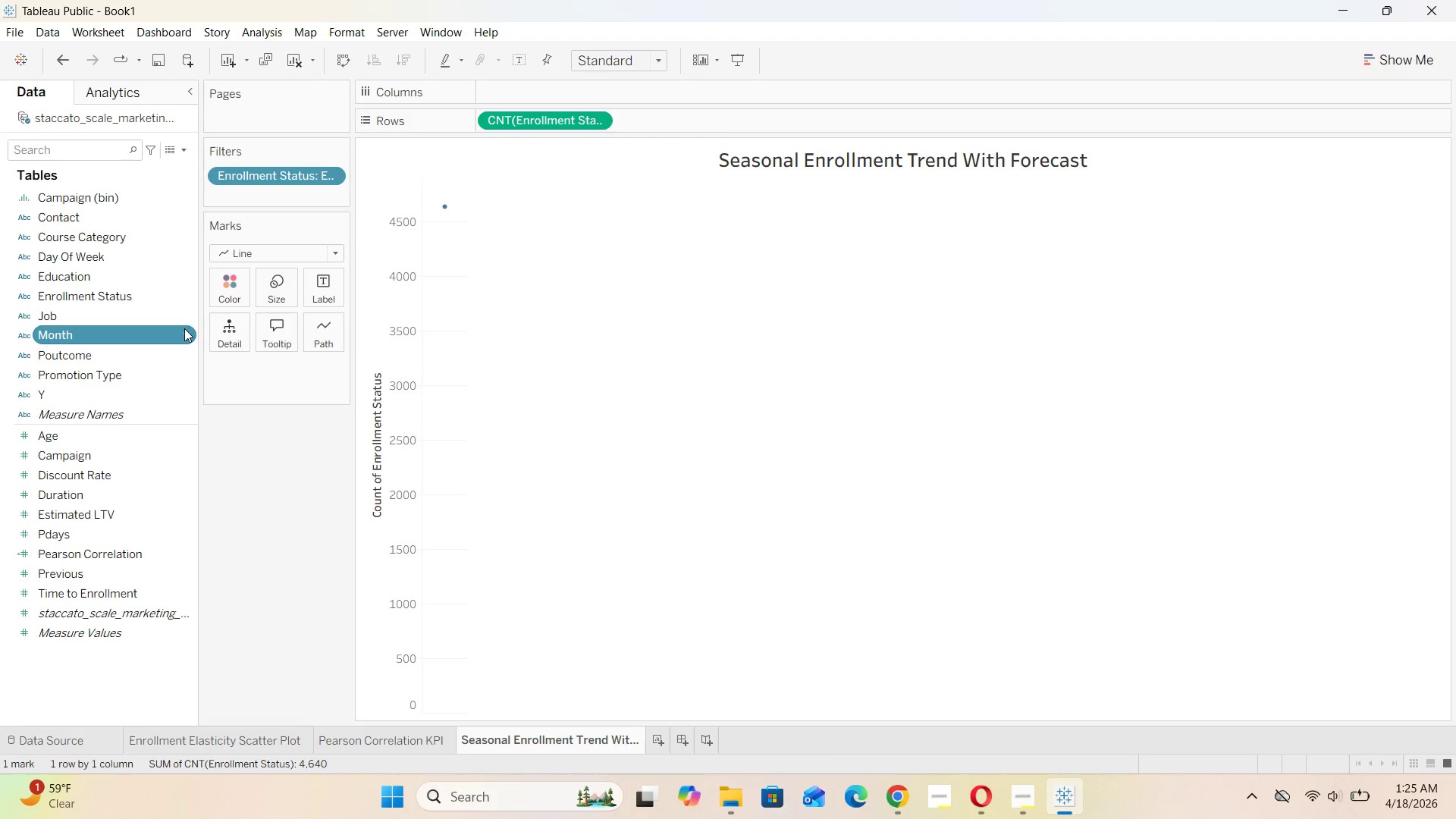 
left_click([184, 328])
 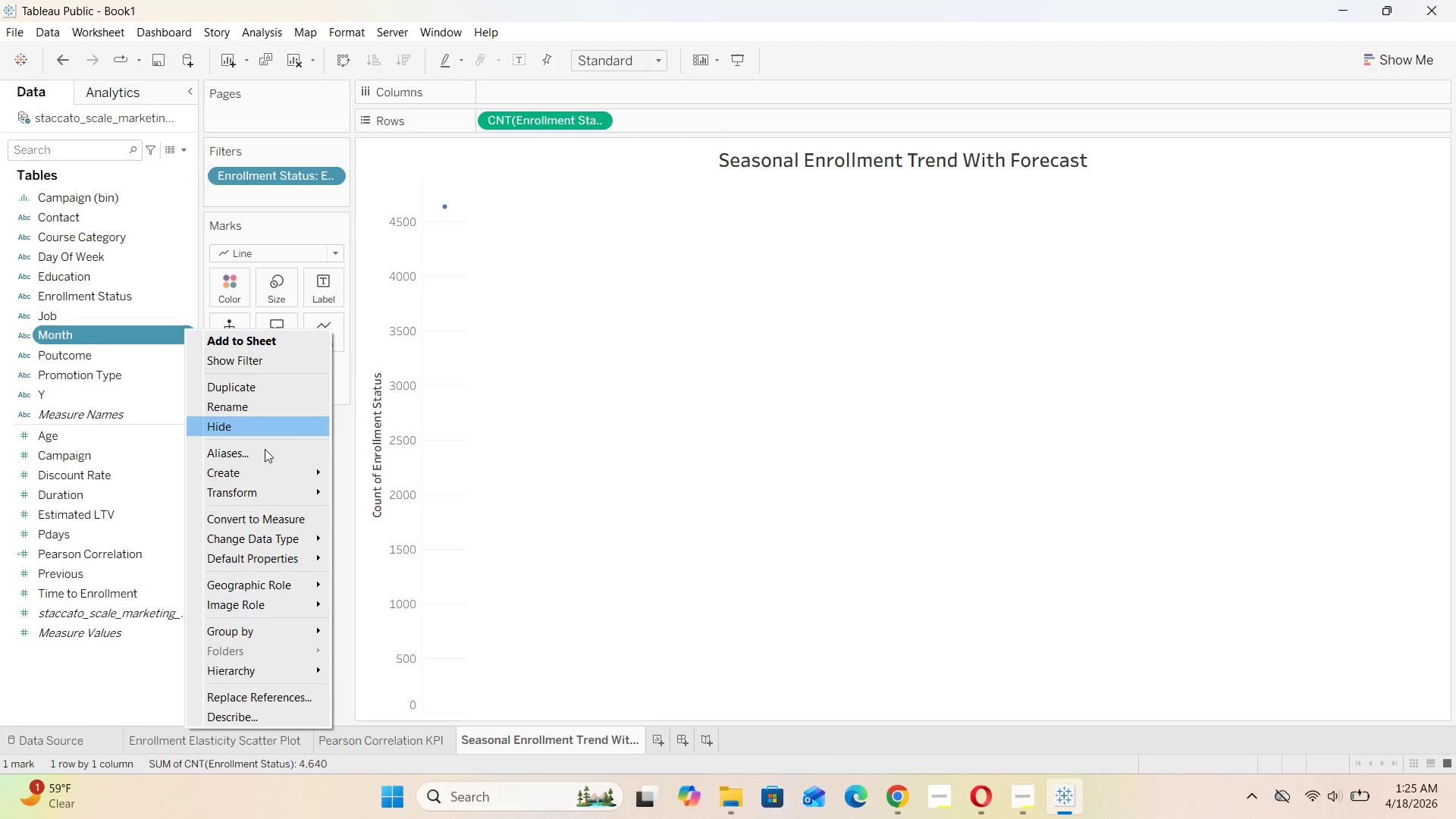 
mouse_move([289, 538])
 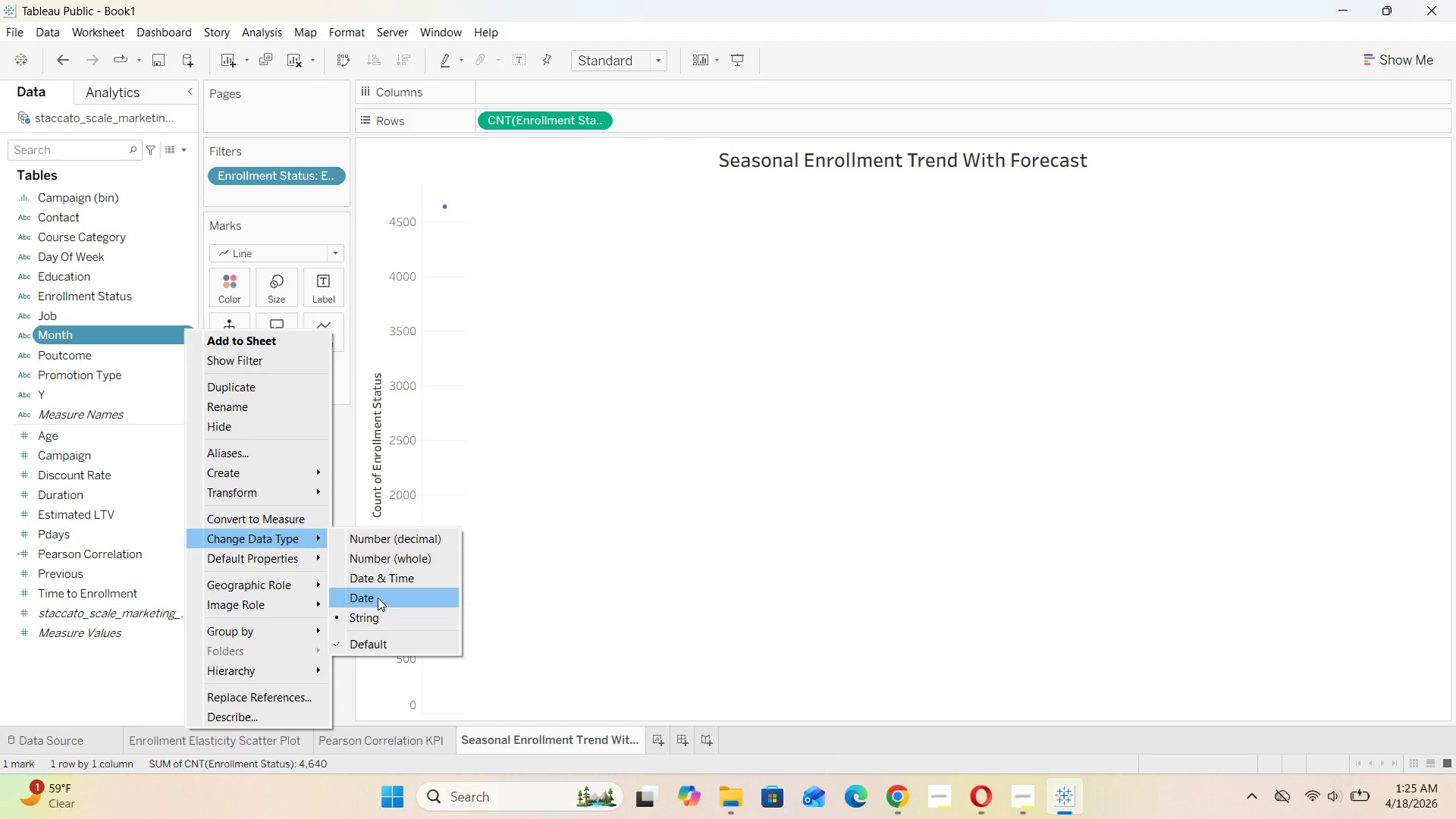 
left_click([378, 598])
 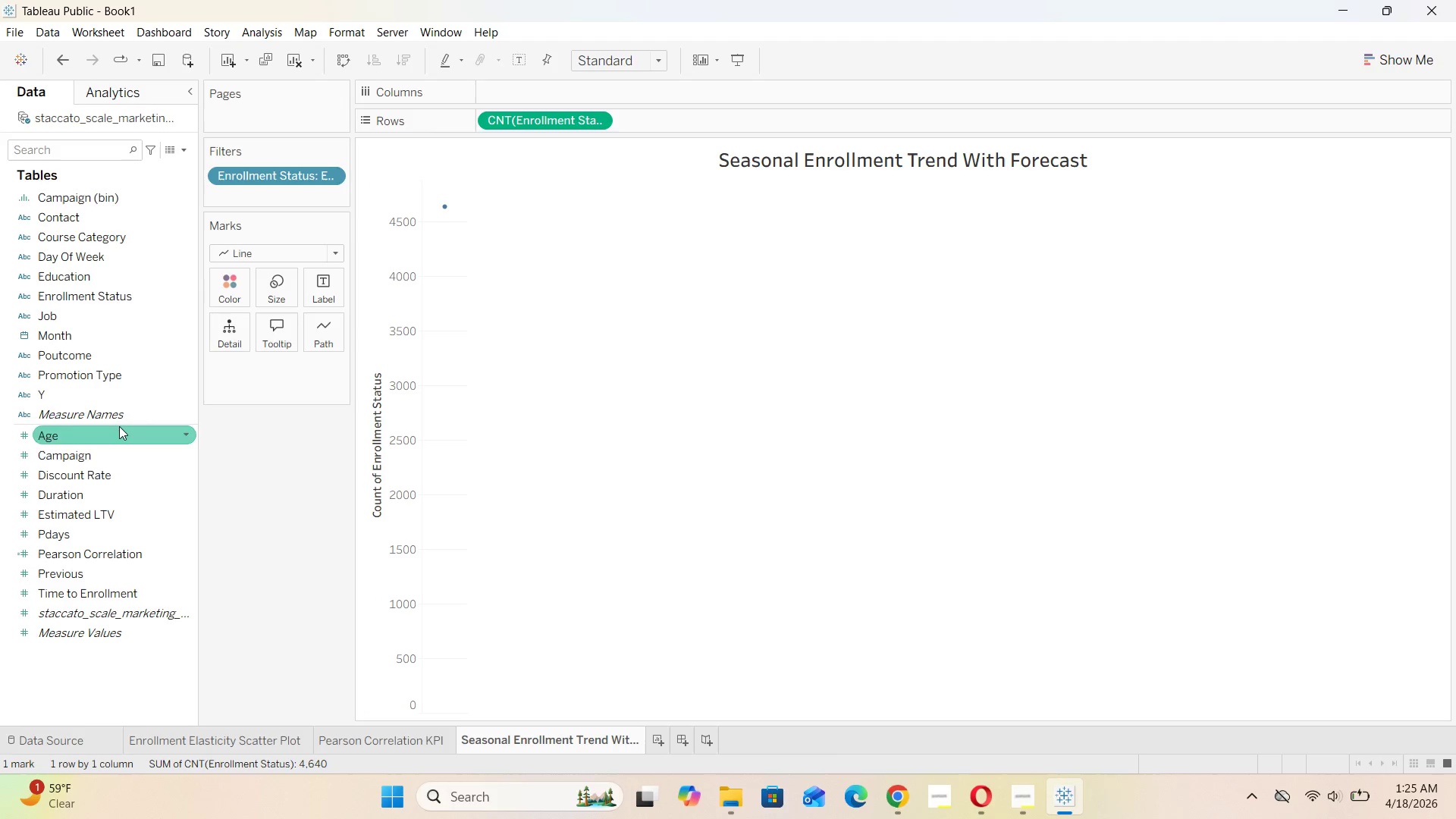 
left_click_drag(start_coordinate=[86, 334], to_coordinate=[529, 93])
 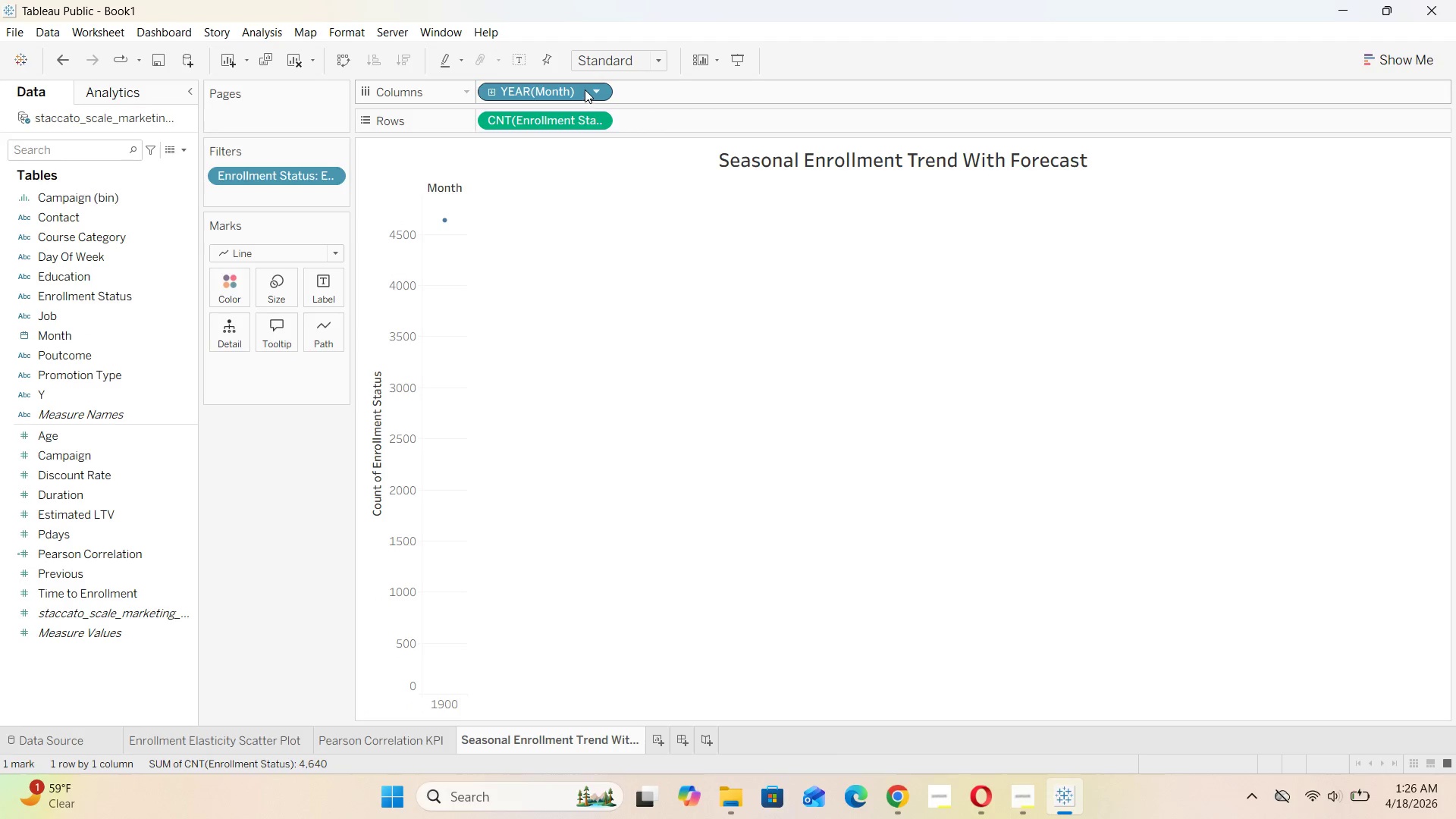 
left_click([595, 89])
 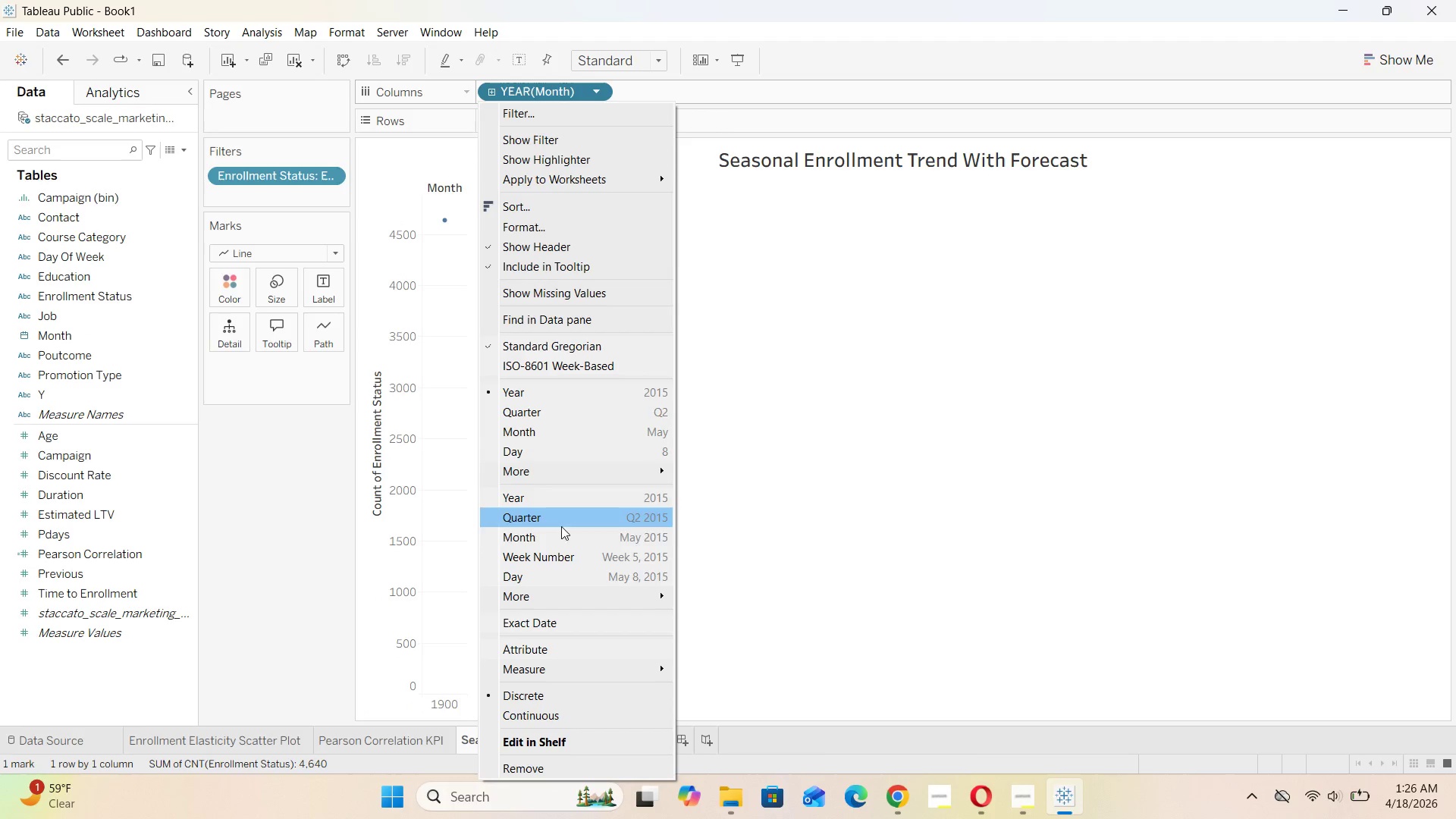 
left_click([542, 532])
 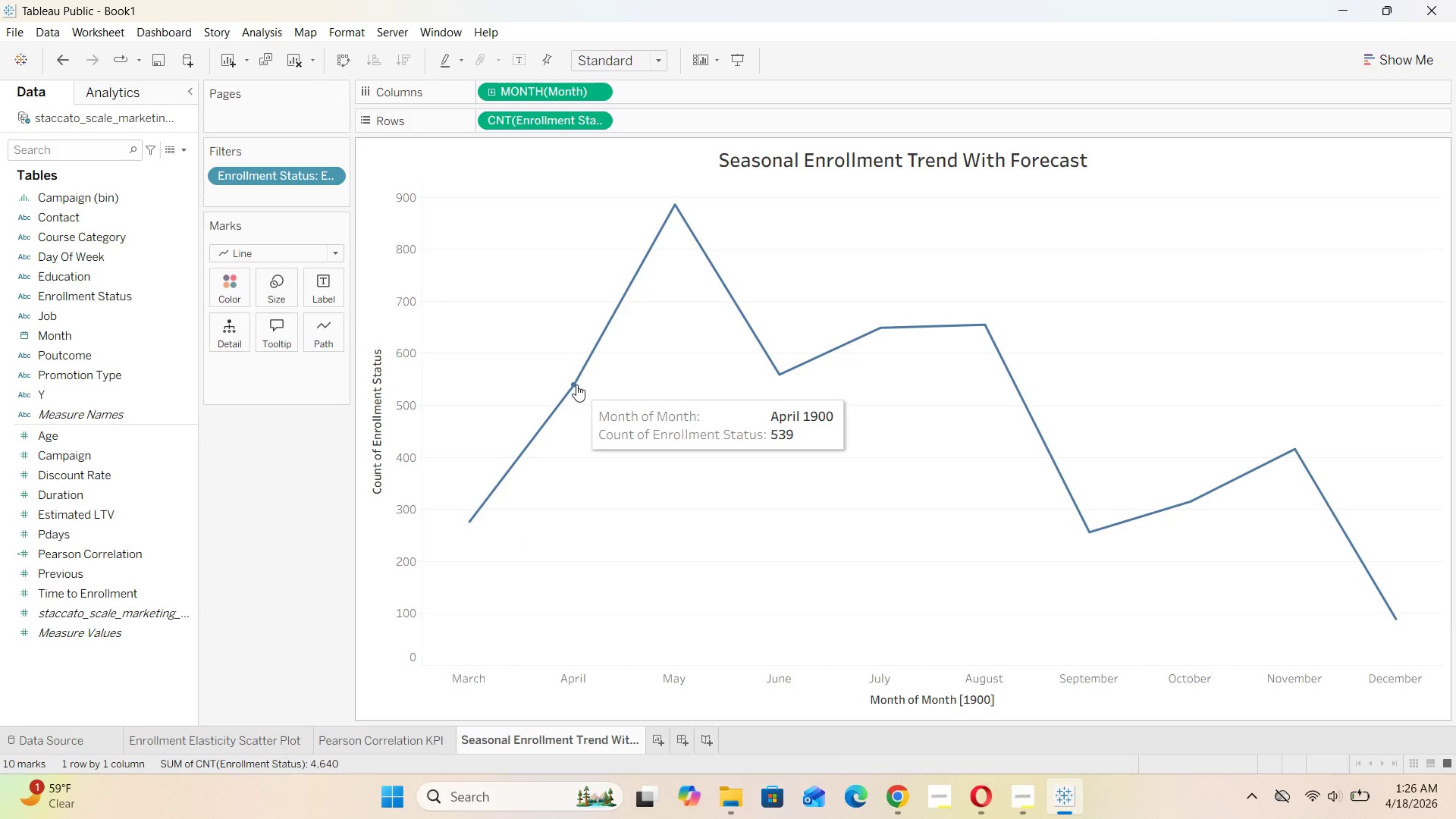 
wait(6.83)
 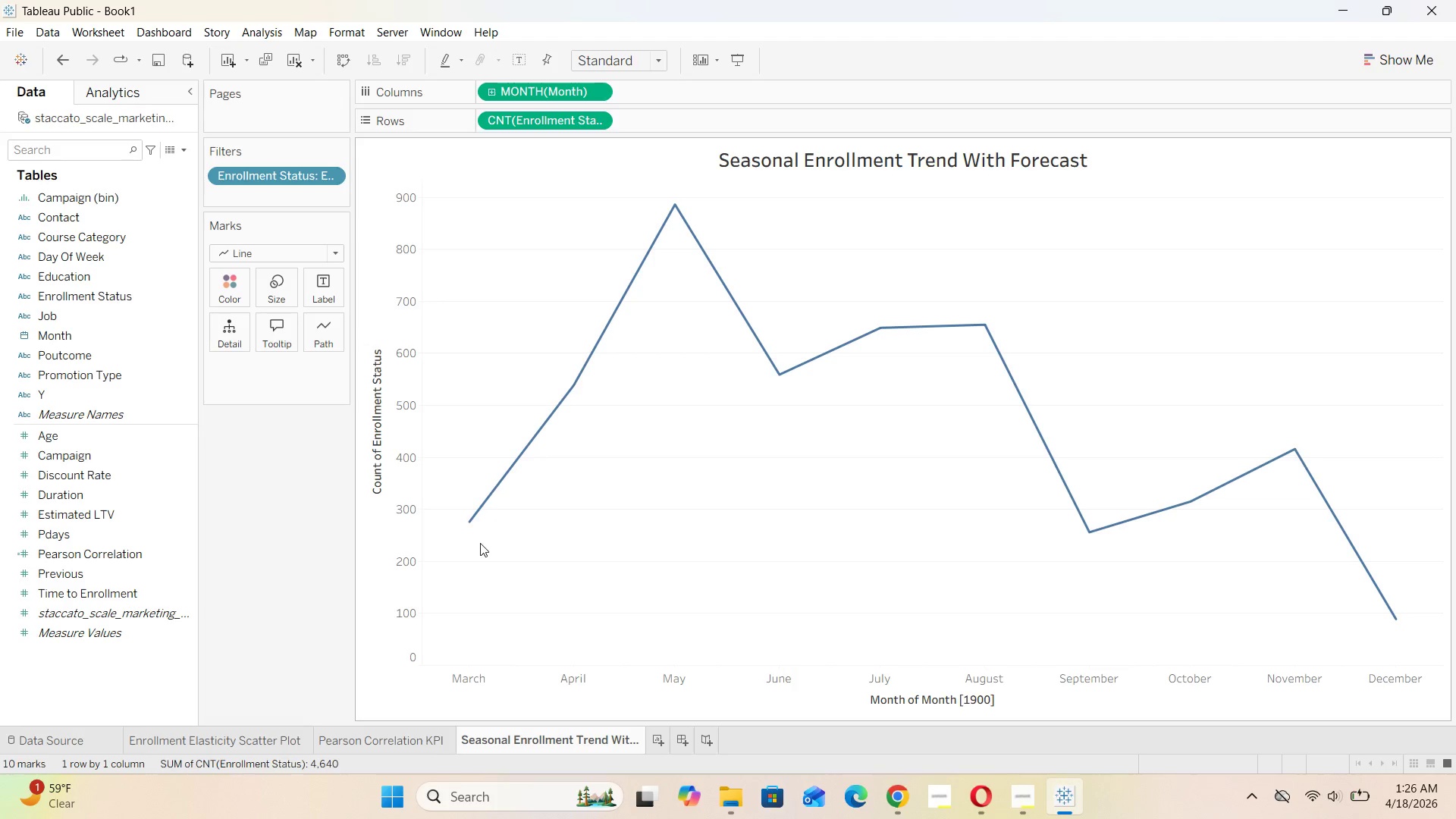 
left_click([118, 90])
 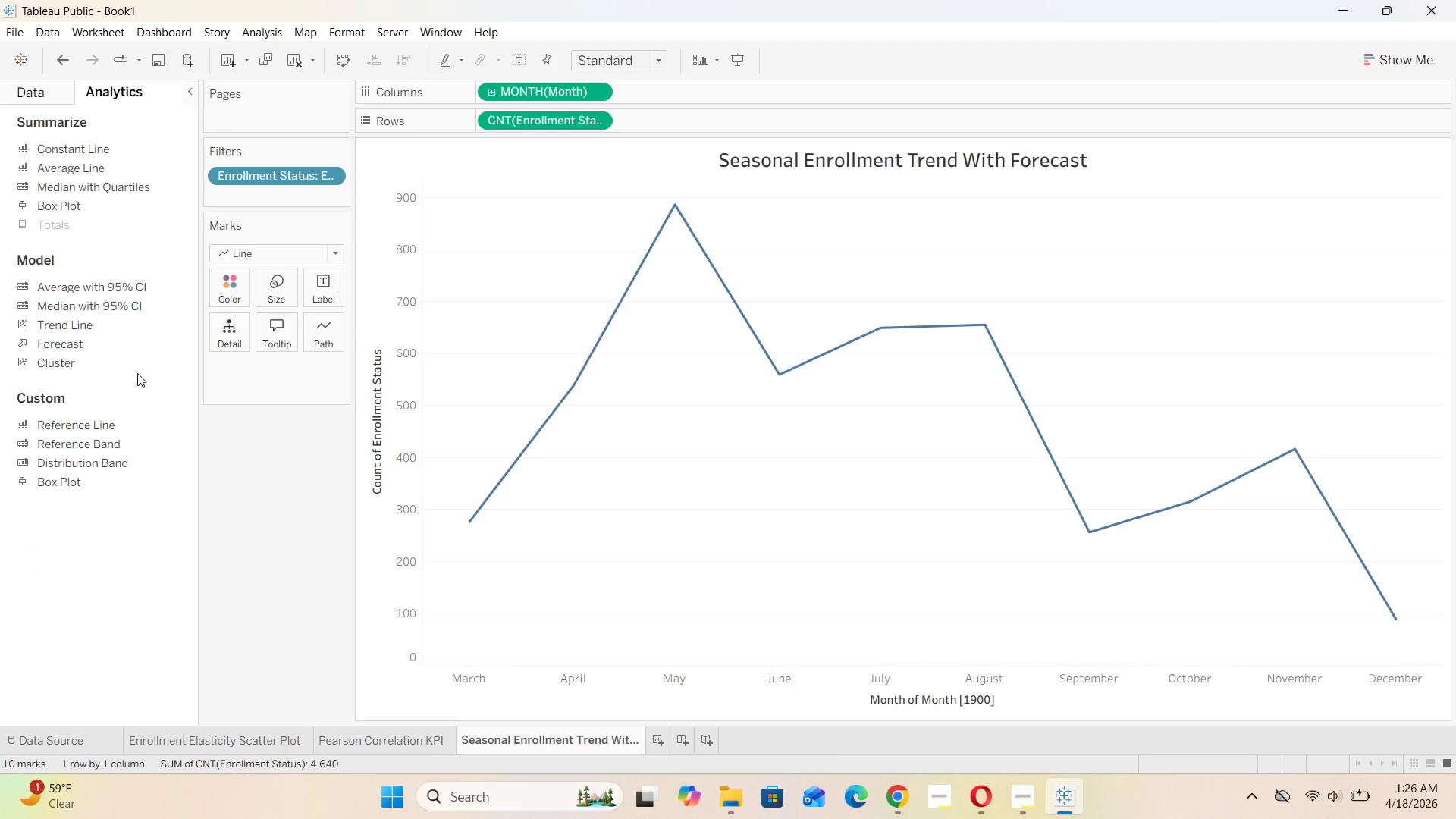 
left_click_drag(start_coordinate=[59, 344], to_coordinate=[499, 223])
 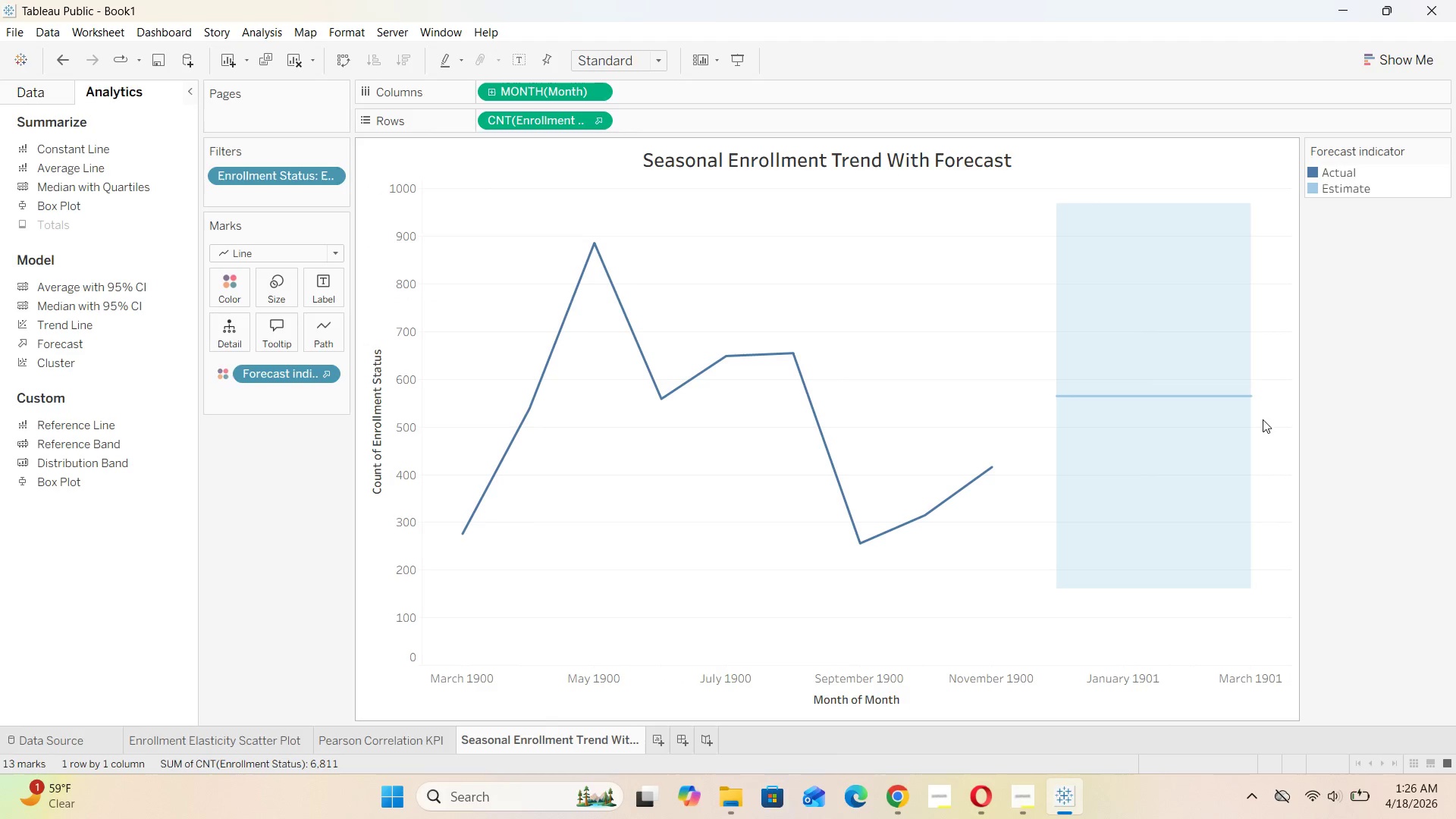 
left_click([1199, 464])
 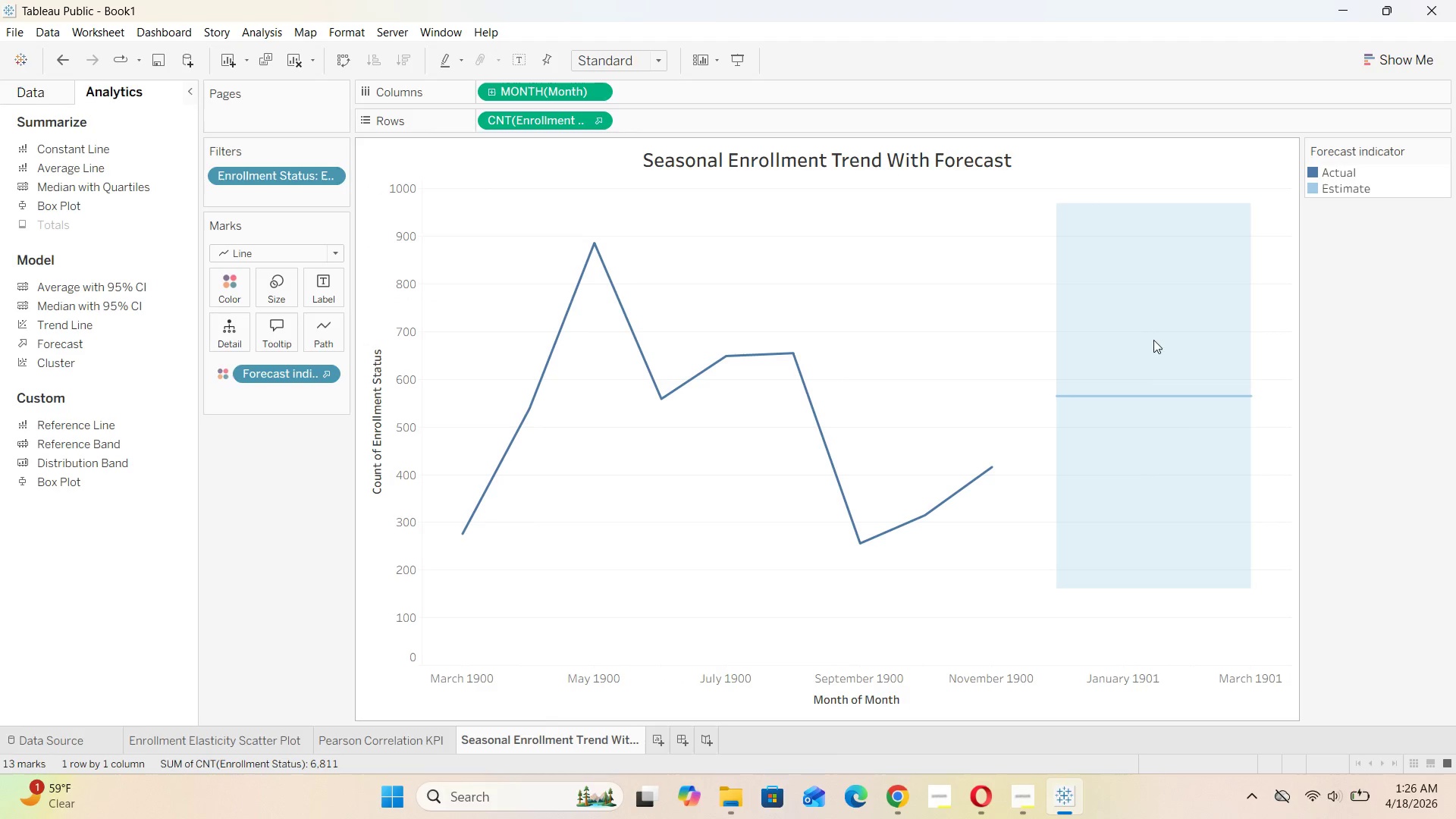 
left_click([1153, 337])
 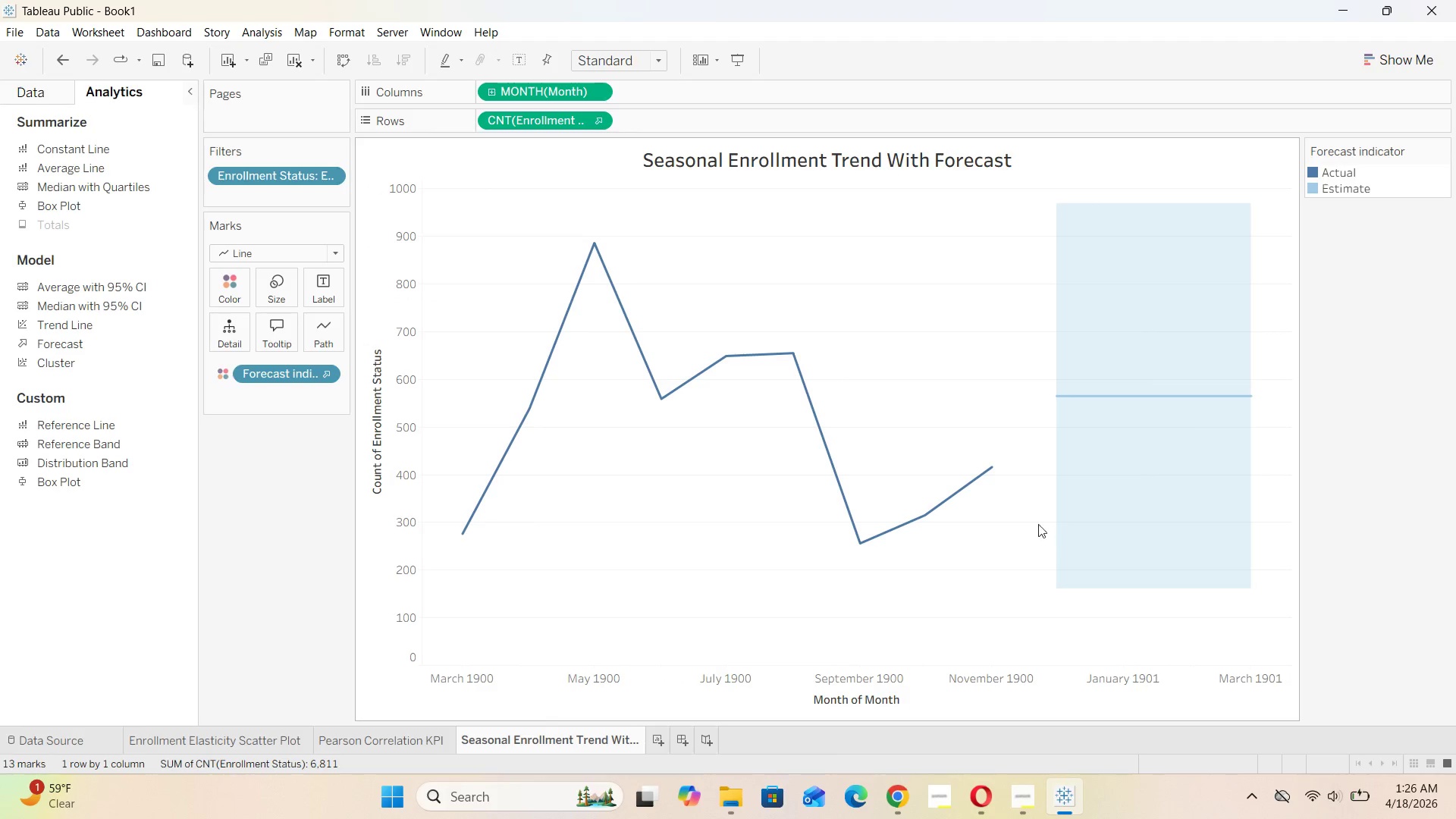 
left_click([1019, 524])
 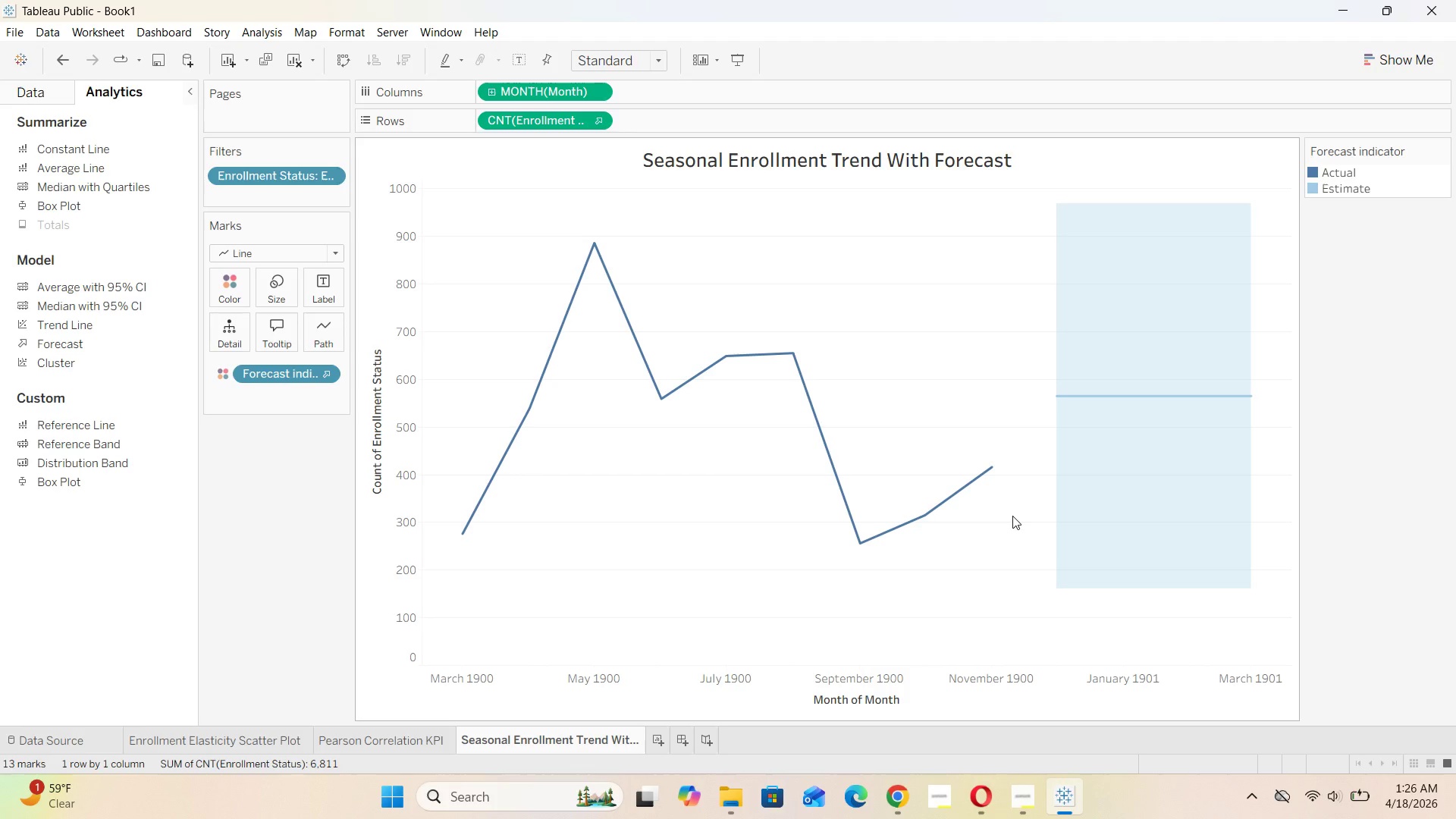 
wait(25.92)
 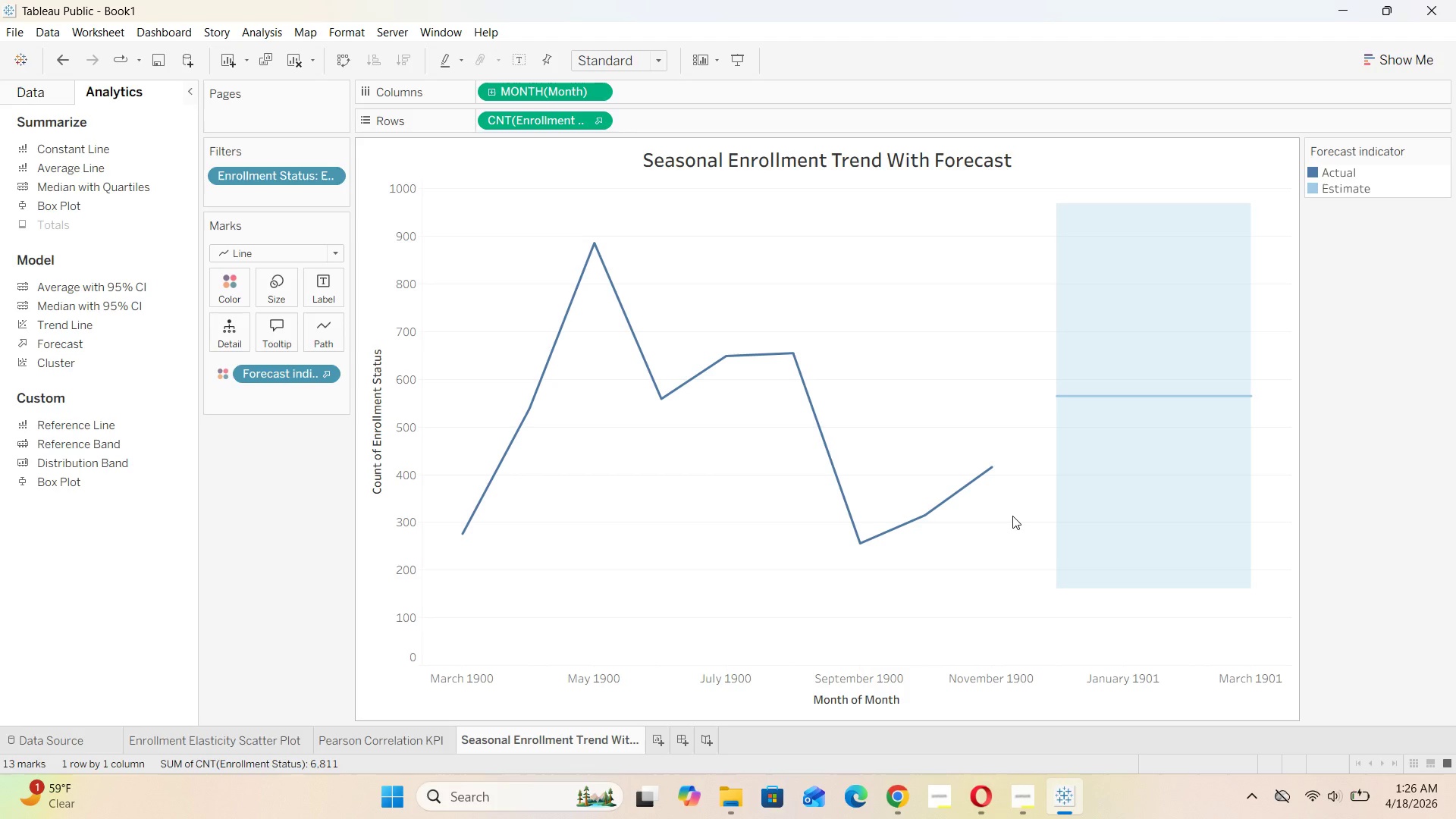 
left_click([1018, 725])